 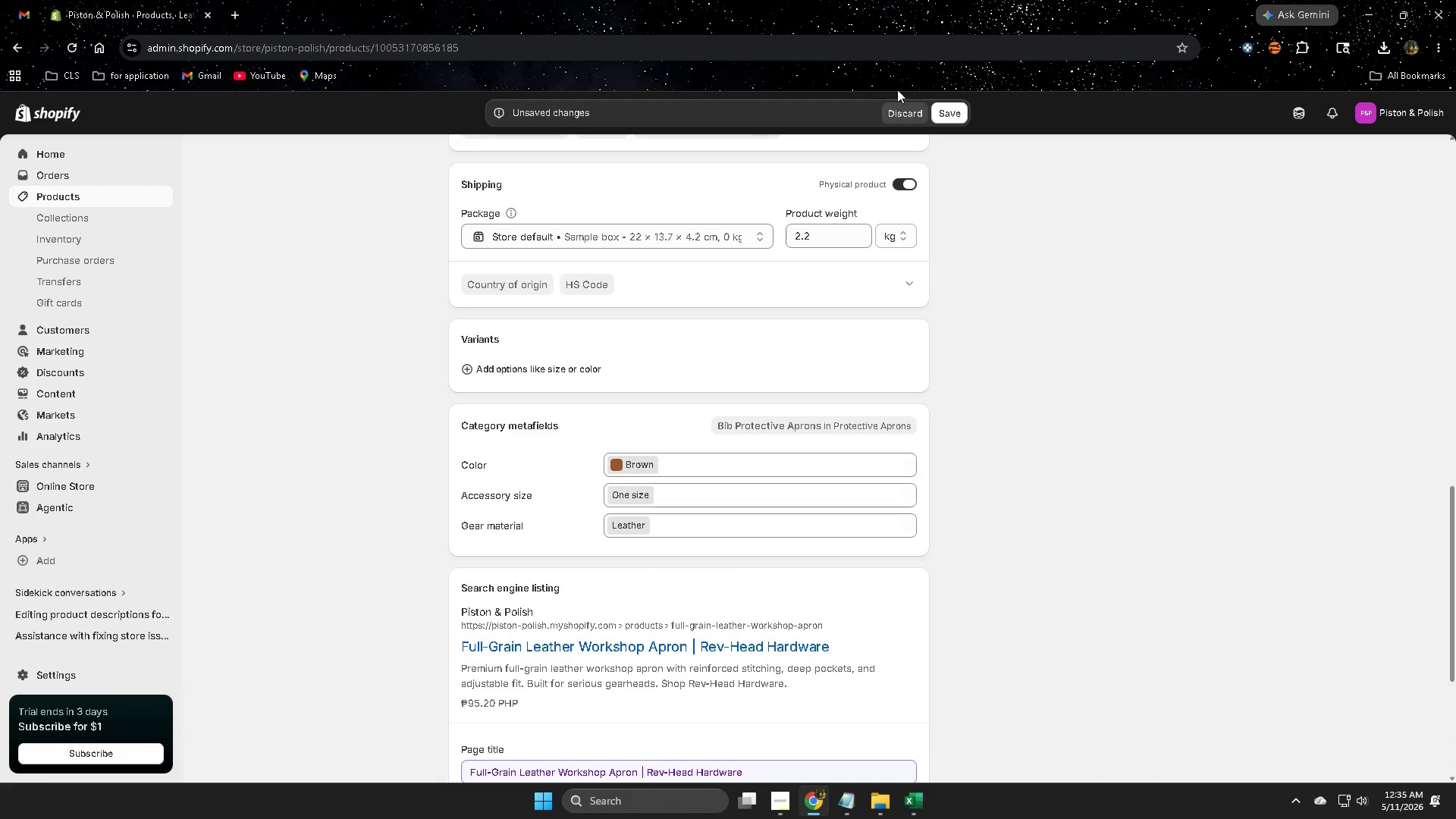 
left_click([954, 116])
 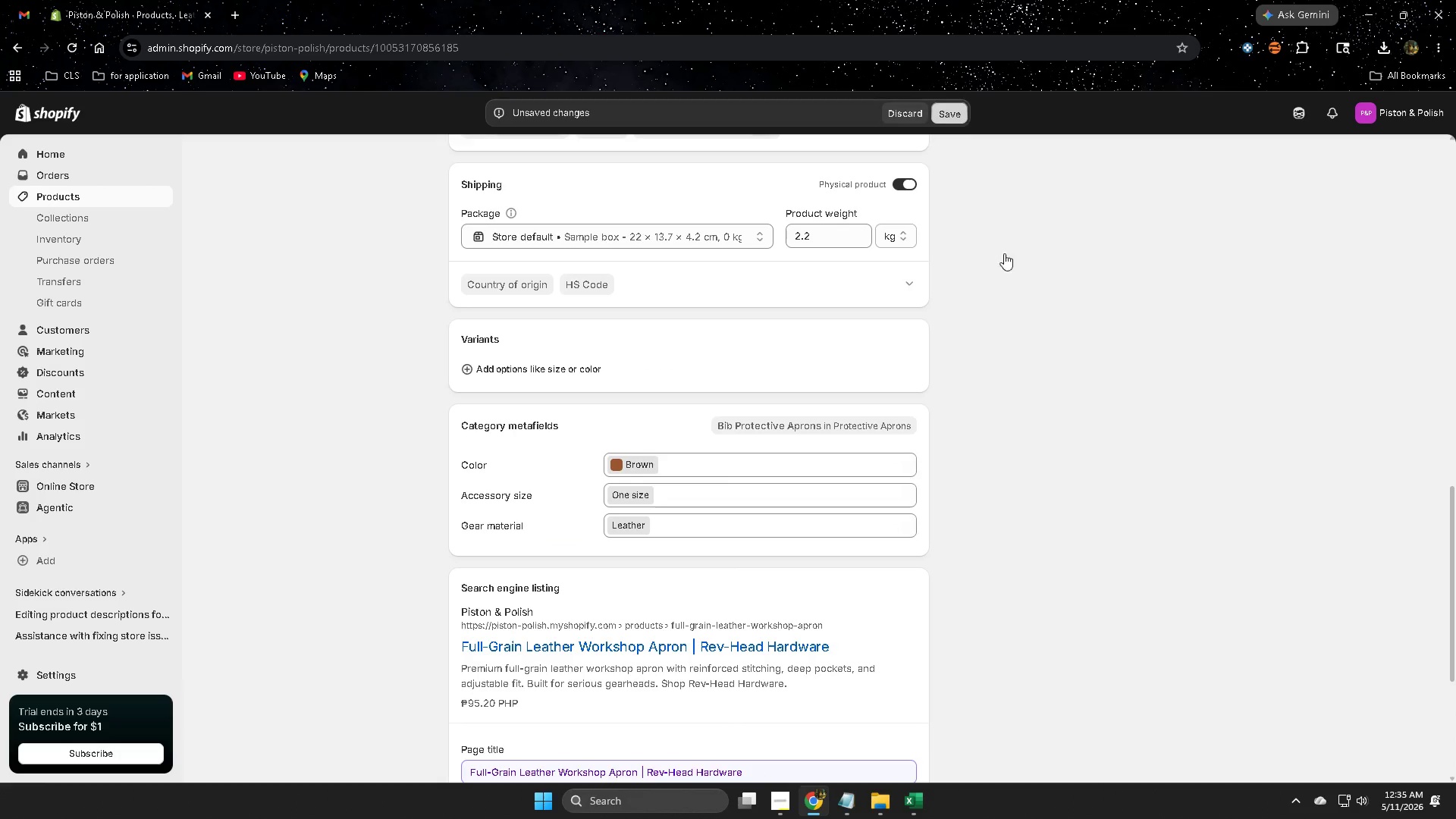 
scroll: coordinate [1018, 497], scroll_direction: up, amount: 14.0
 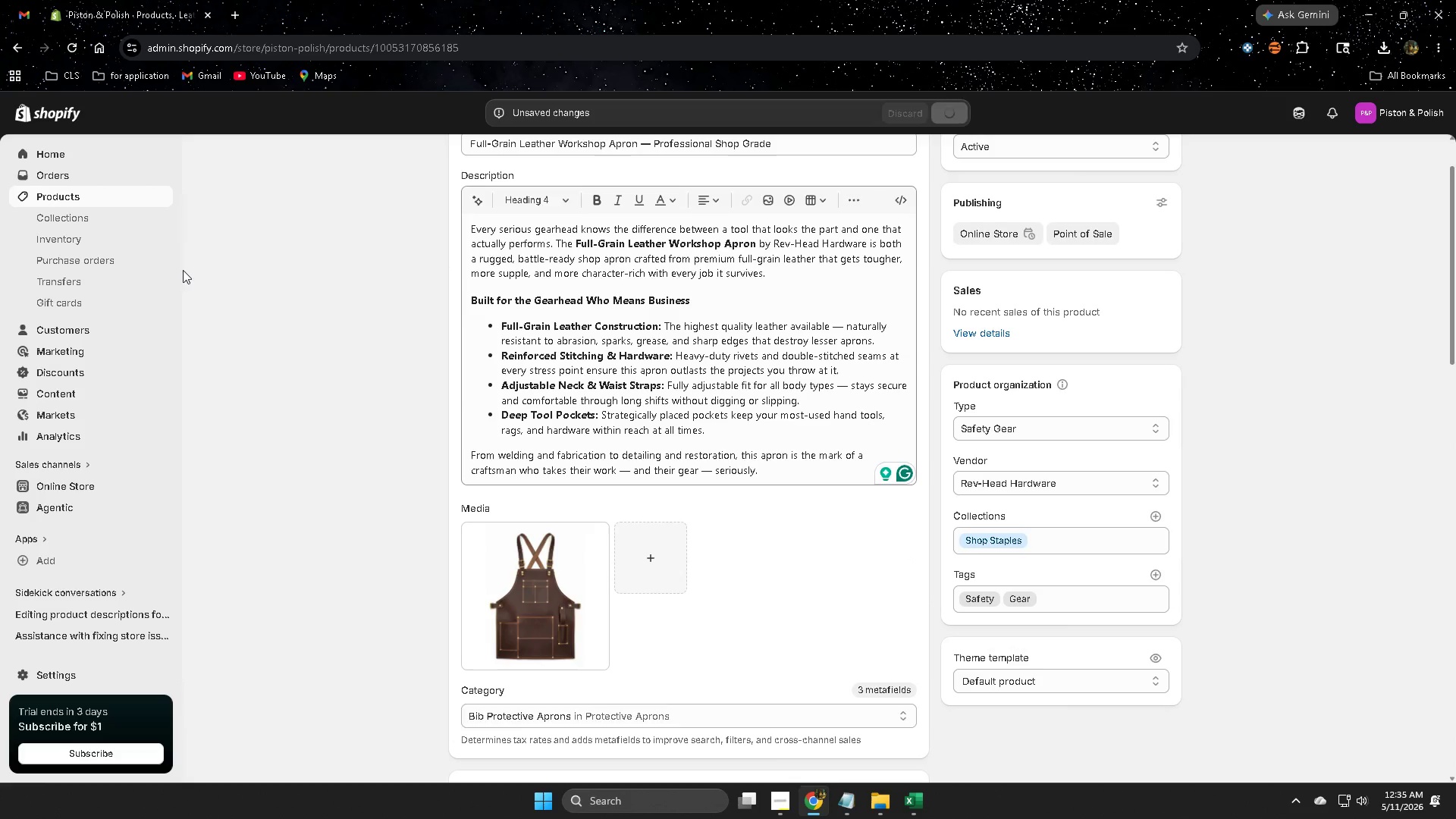 
wait(6.35)
 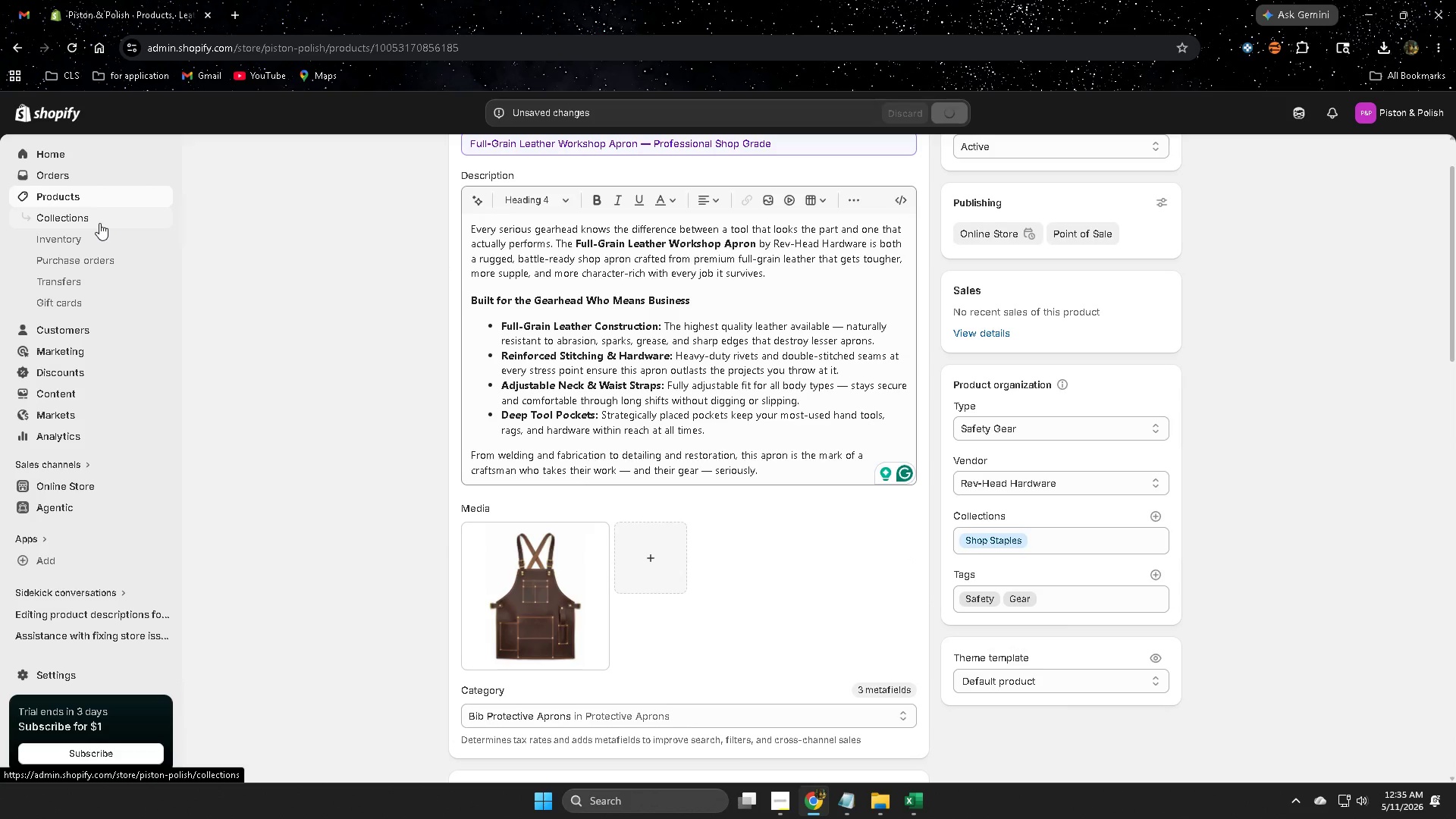 
left_click([59, 200])
 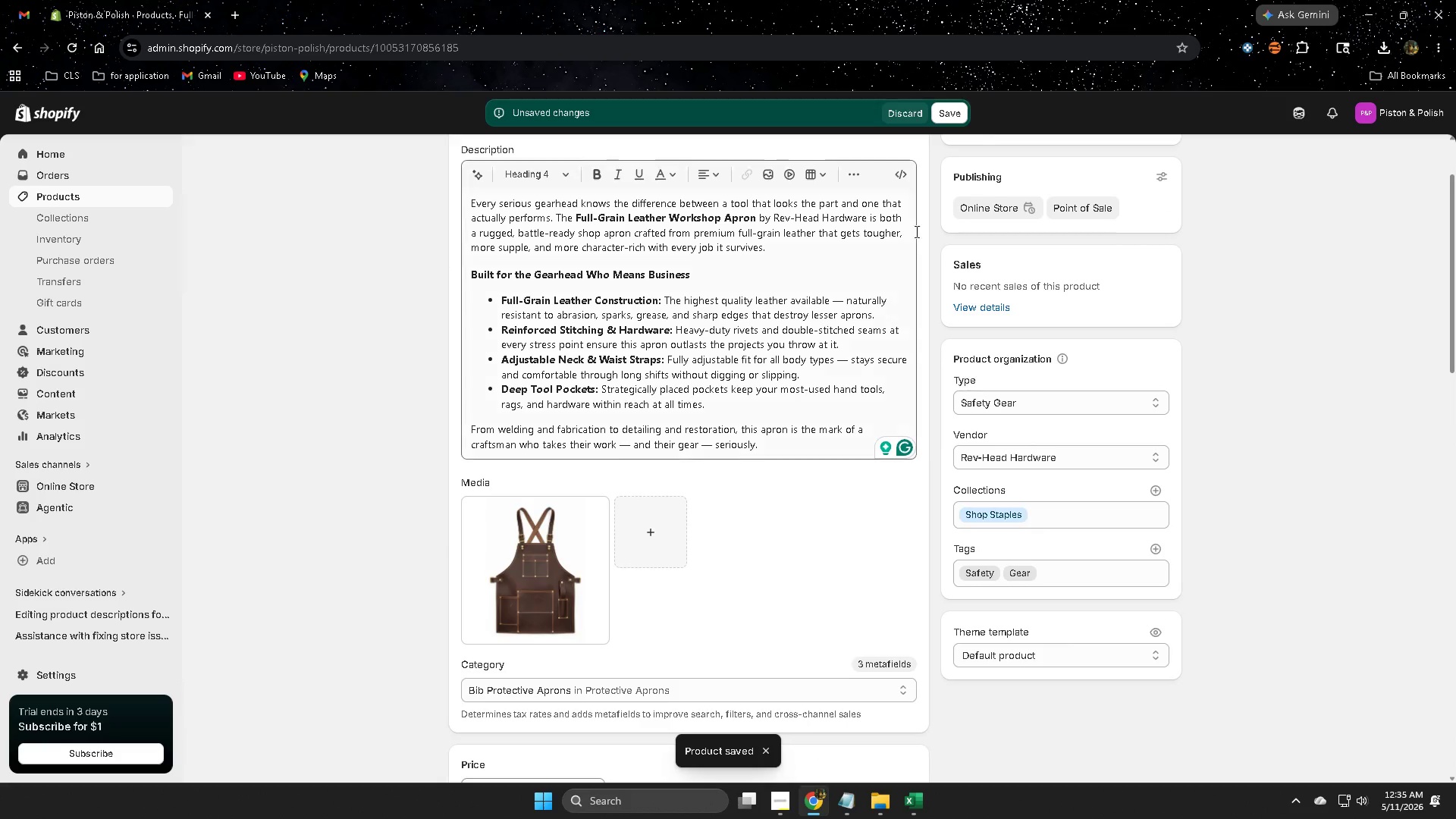 
left_click([949, 117])
 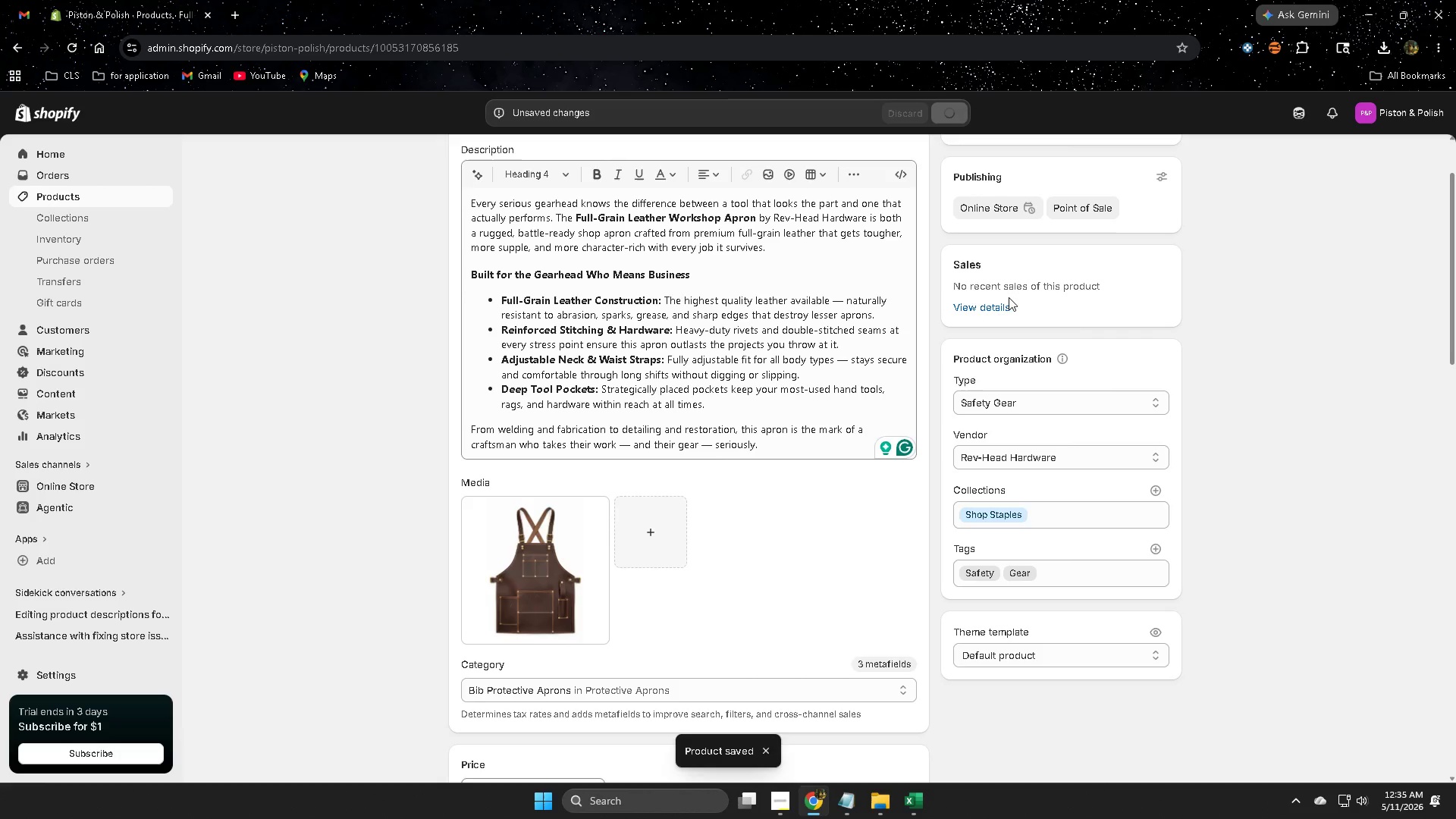 
scroll: coordinate [387, 478], scroll_direction: down, amount: 6.0
 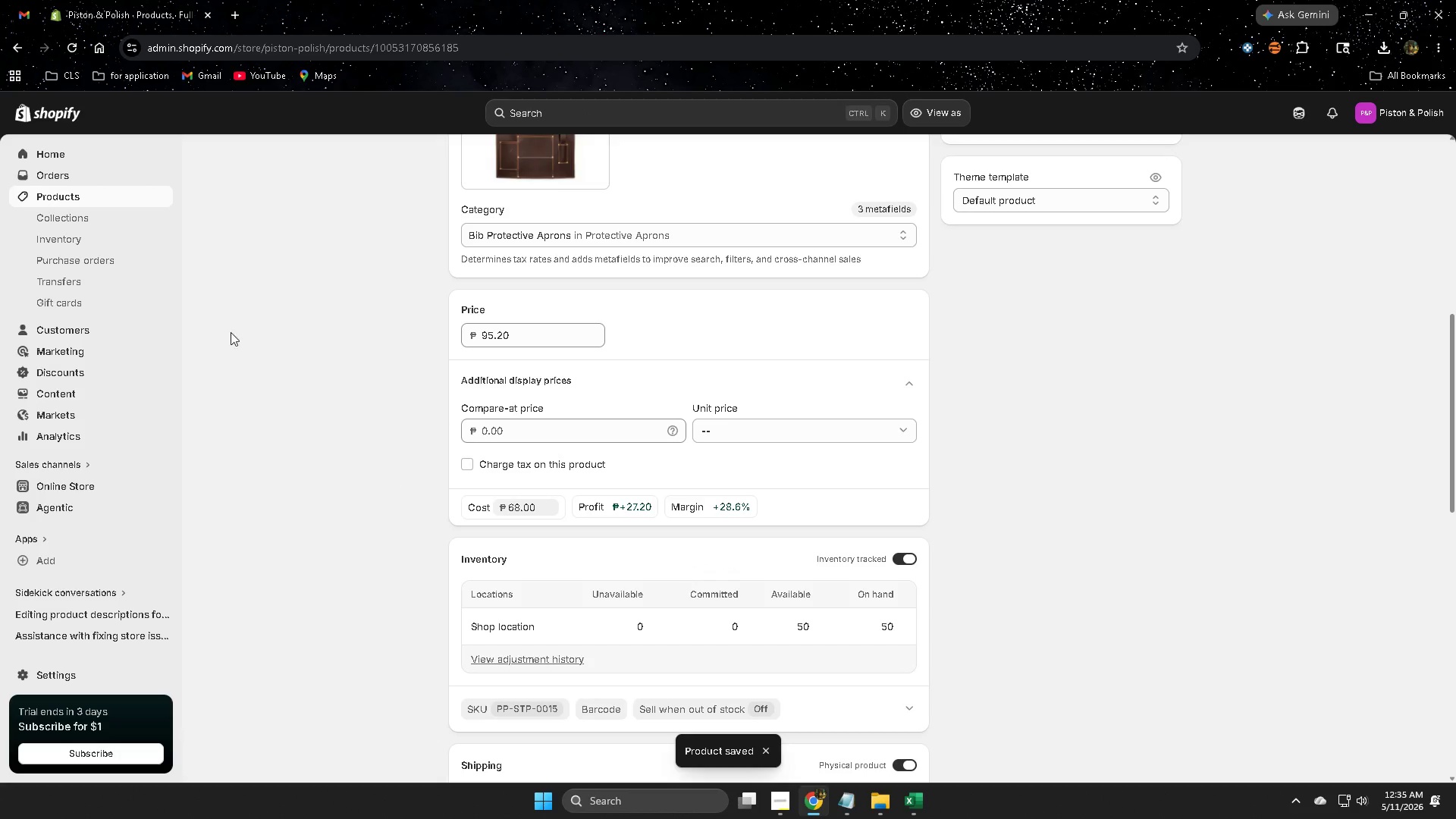 
left_click([49, 194])
 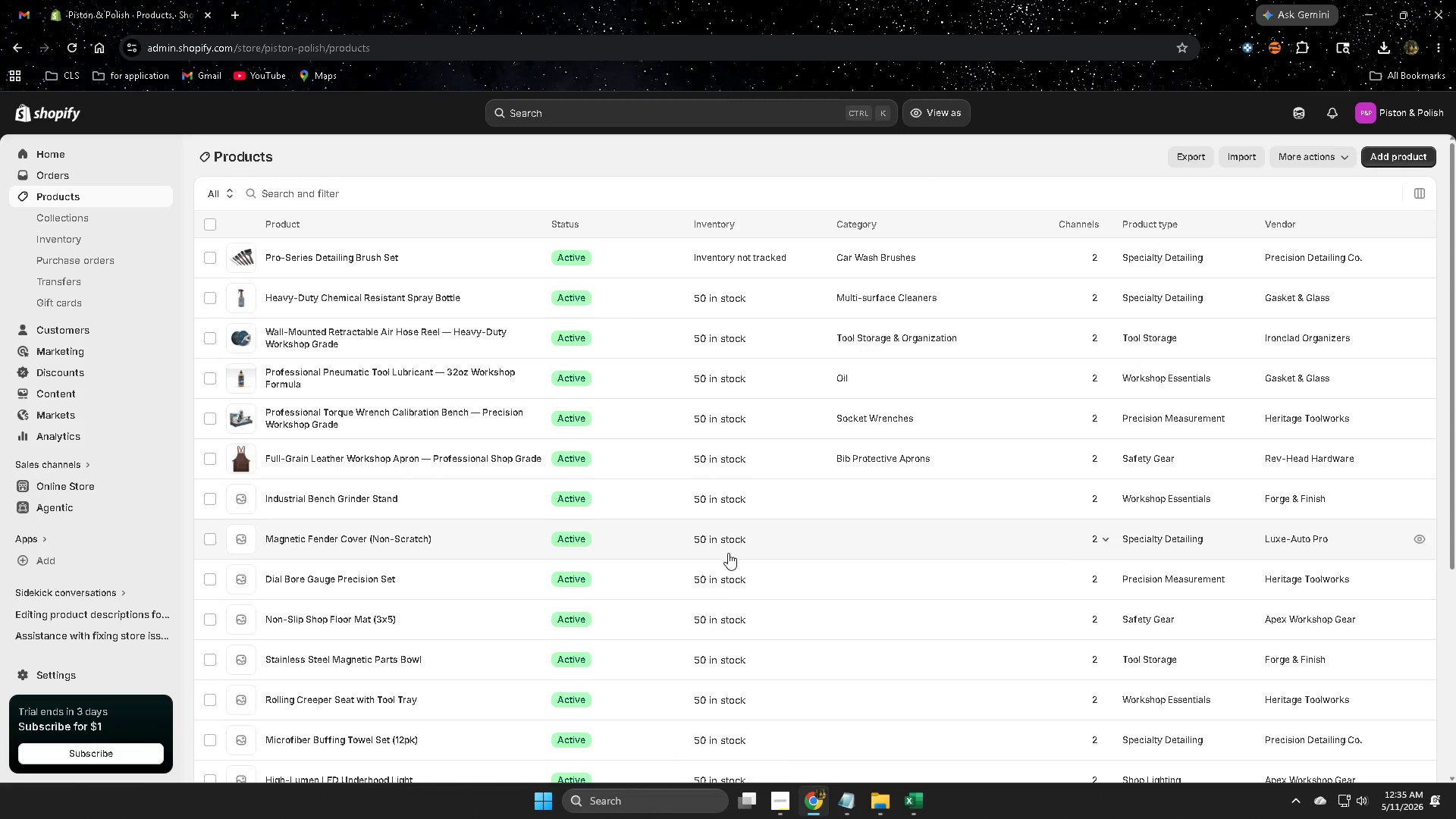 
left_click([450, 506])
 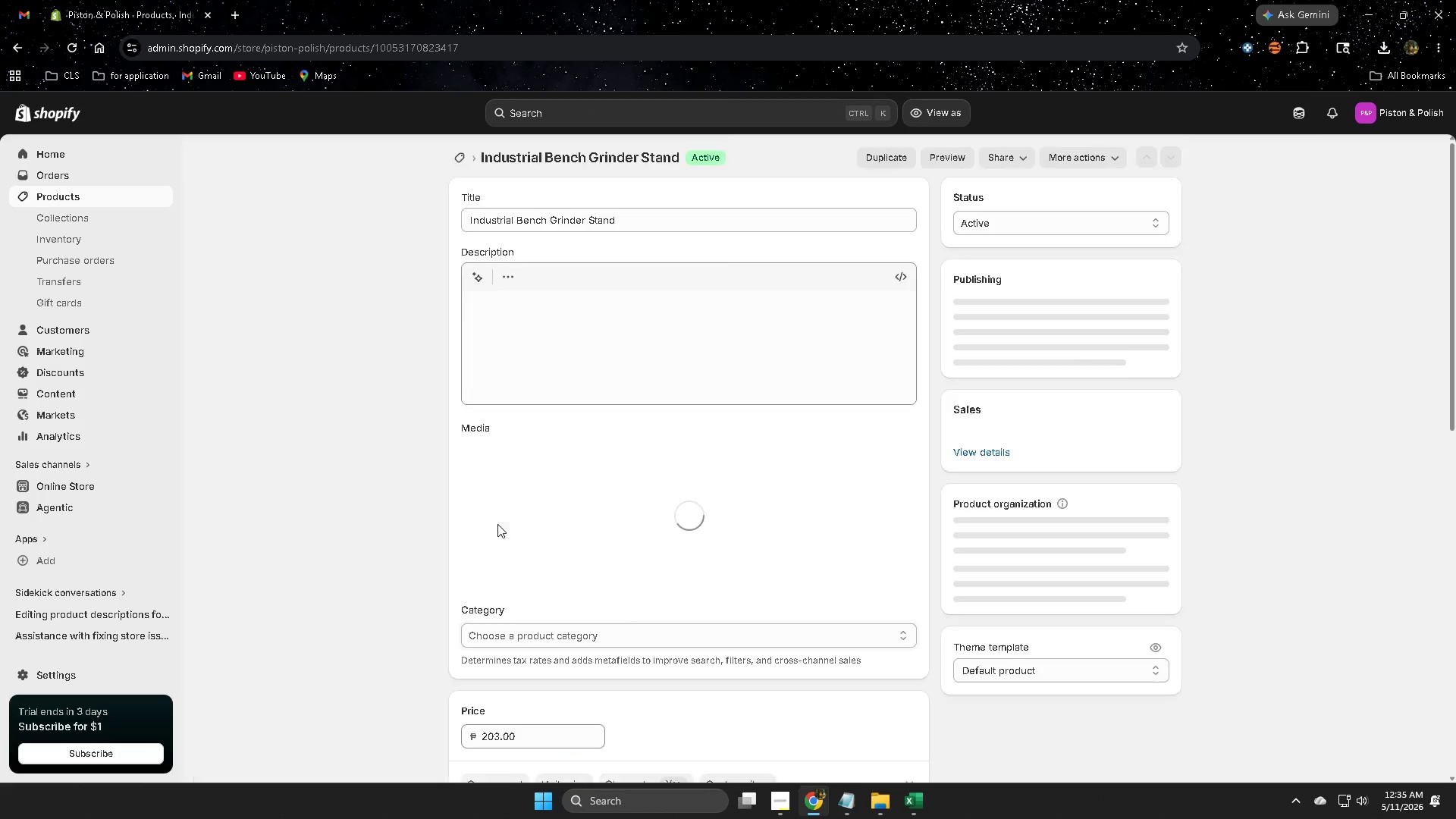 
left_click([777, 802])